 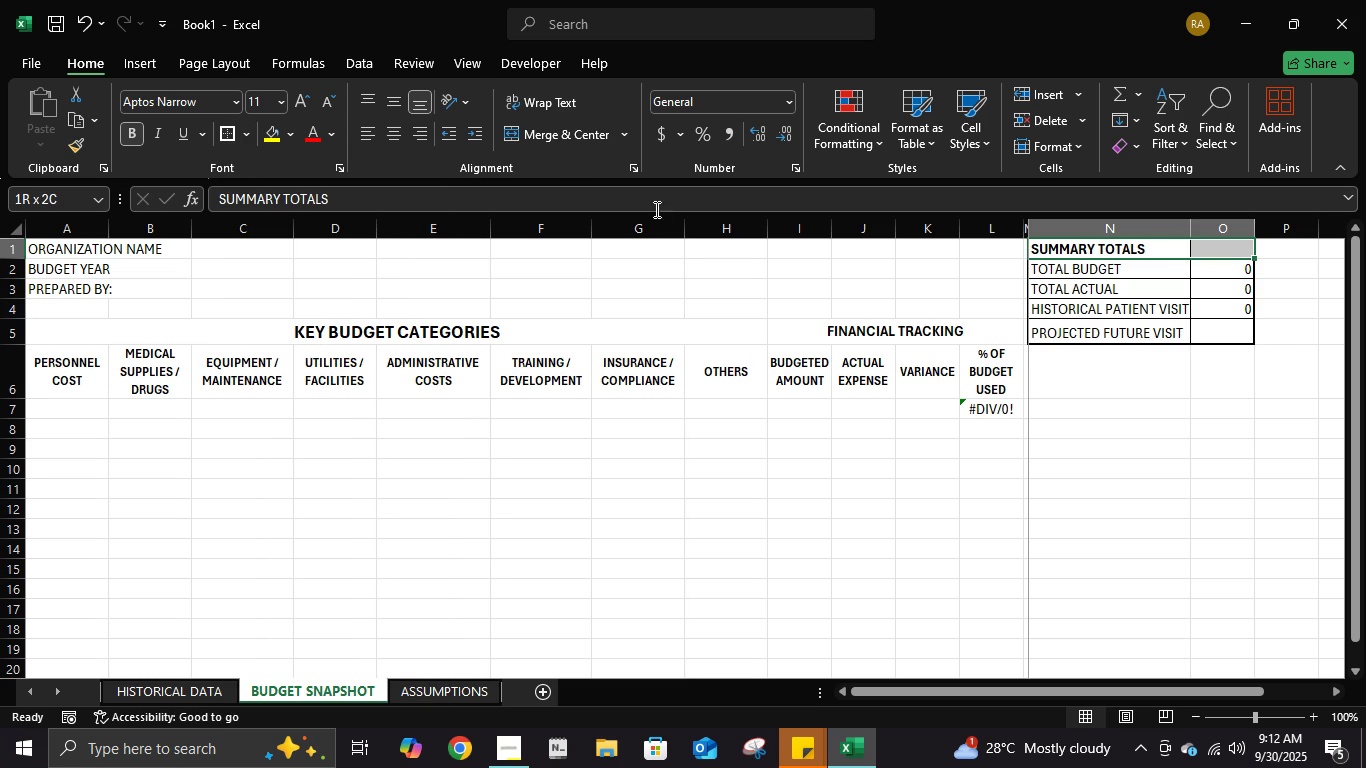 
double_click([222, 137])
 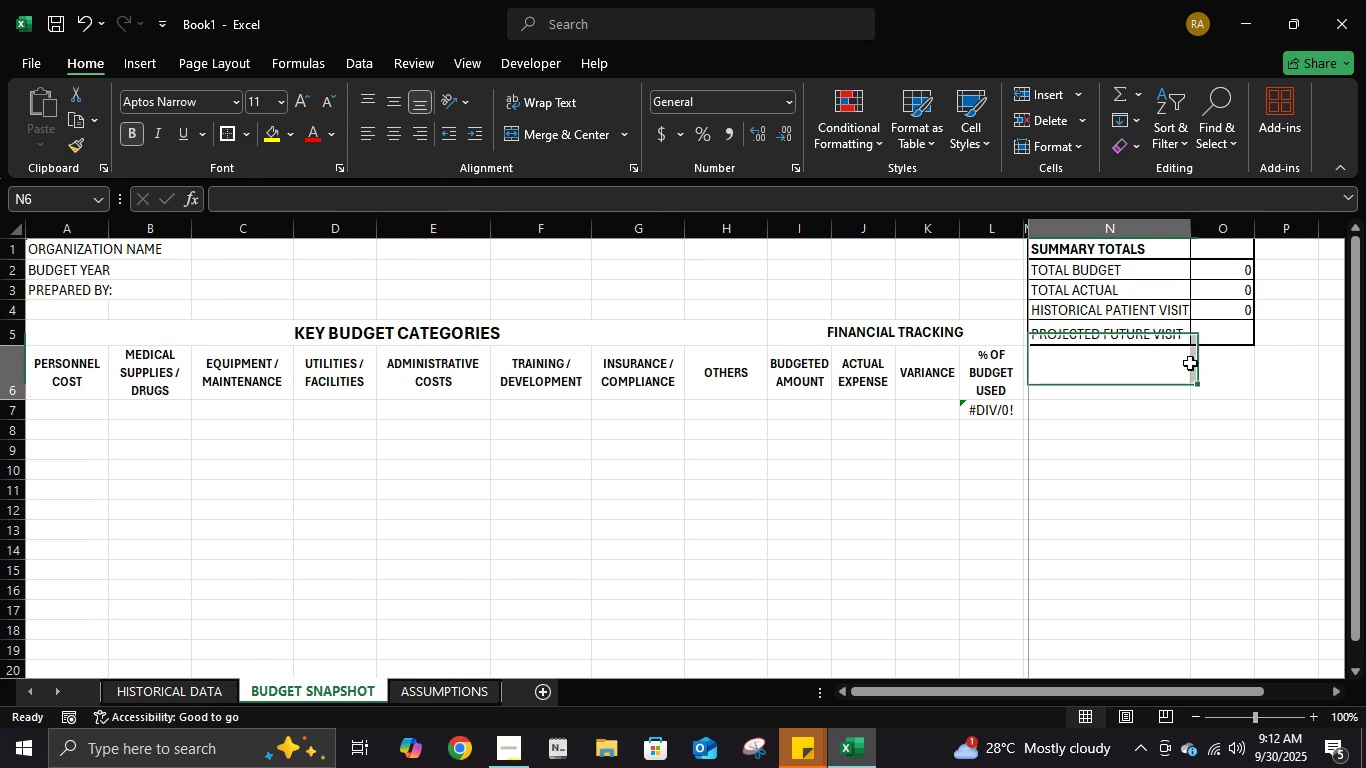 
left_click([1190, 363])
 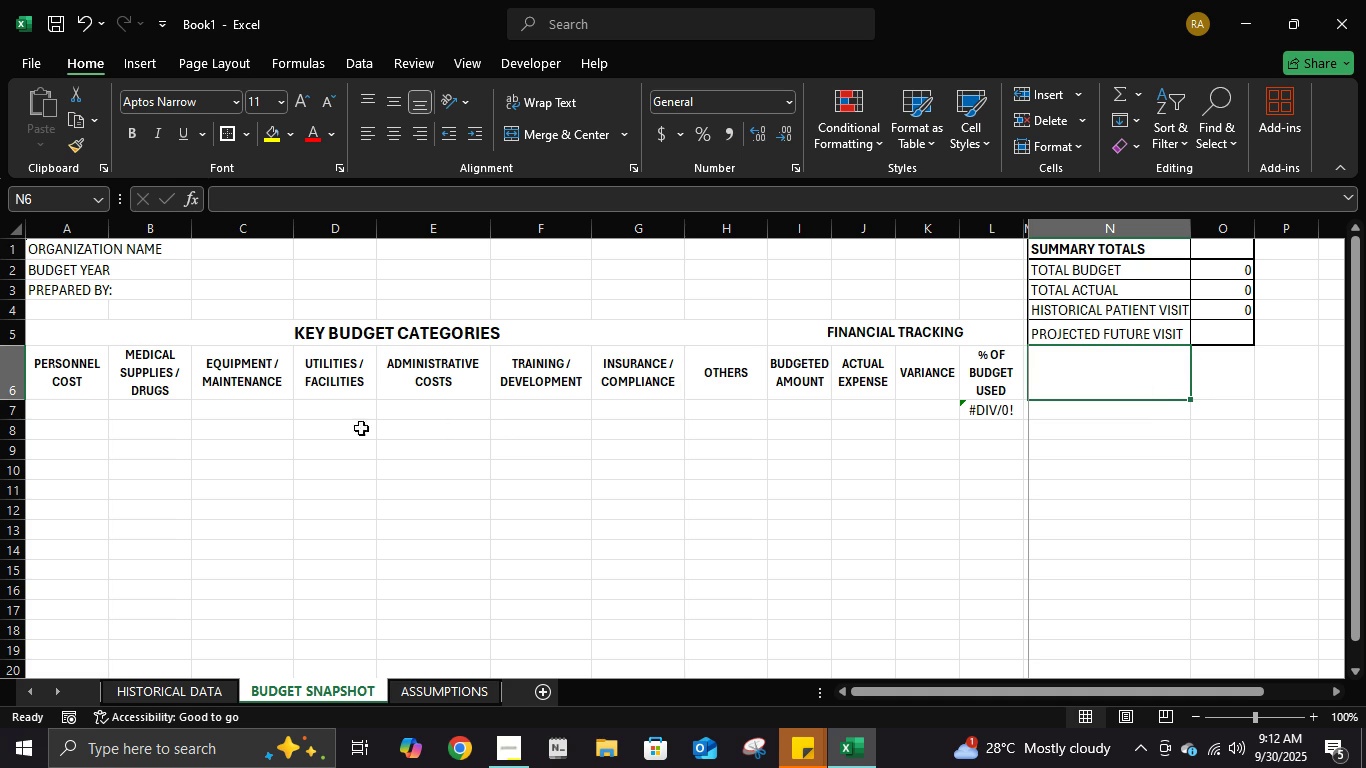 
left_click([262, 472])
 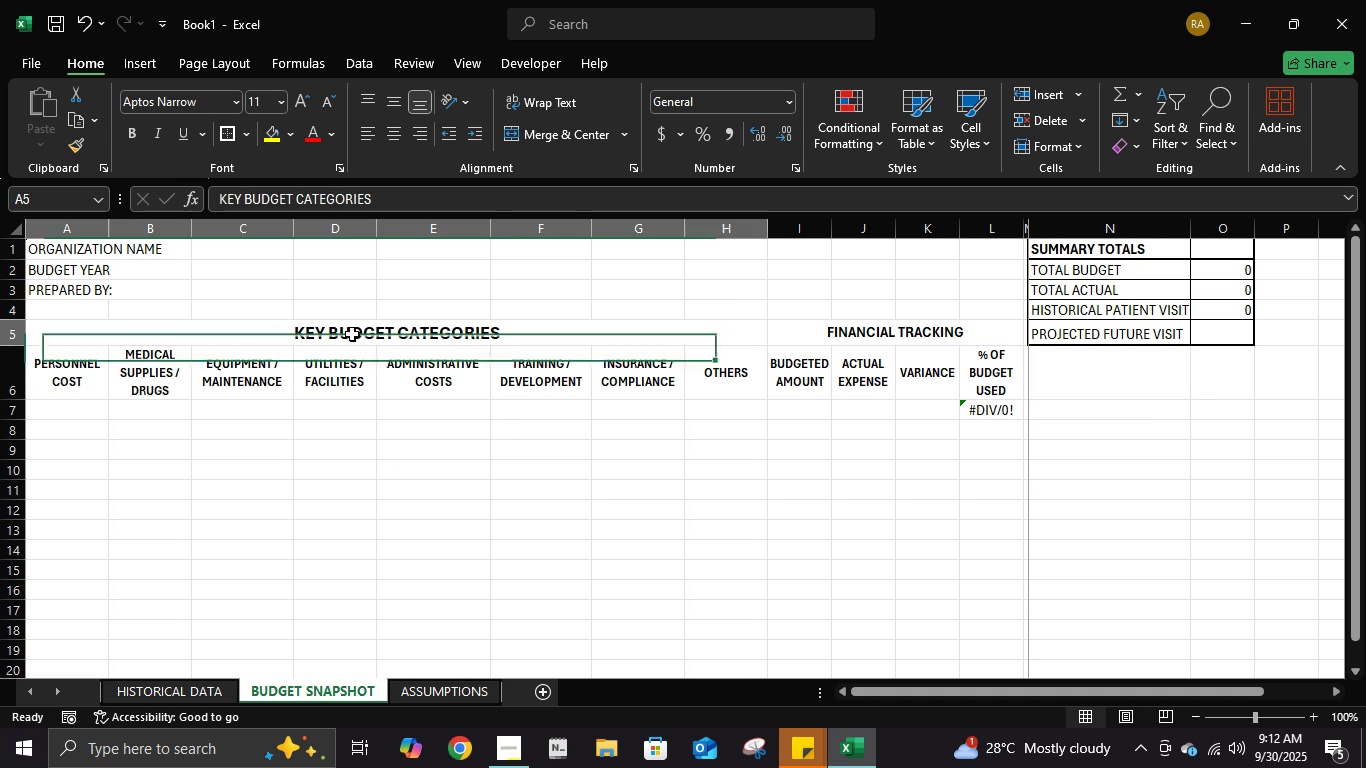 
left_click([352, 334])